 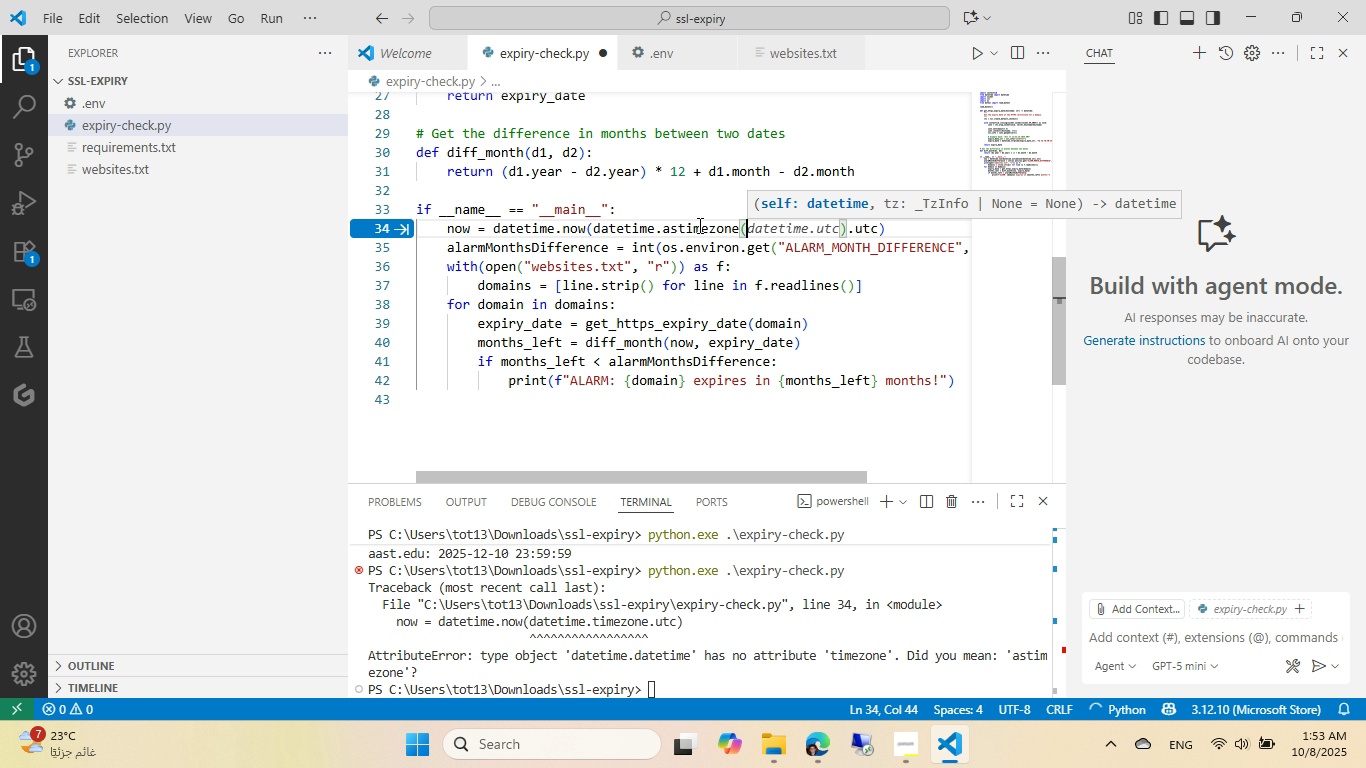 
left_click([689, 275])
 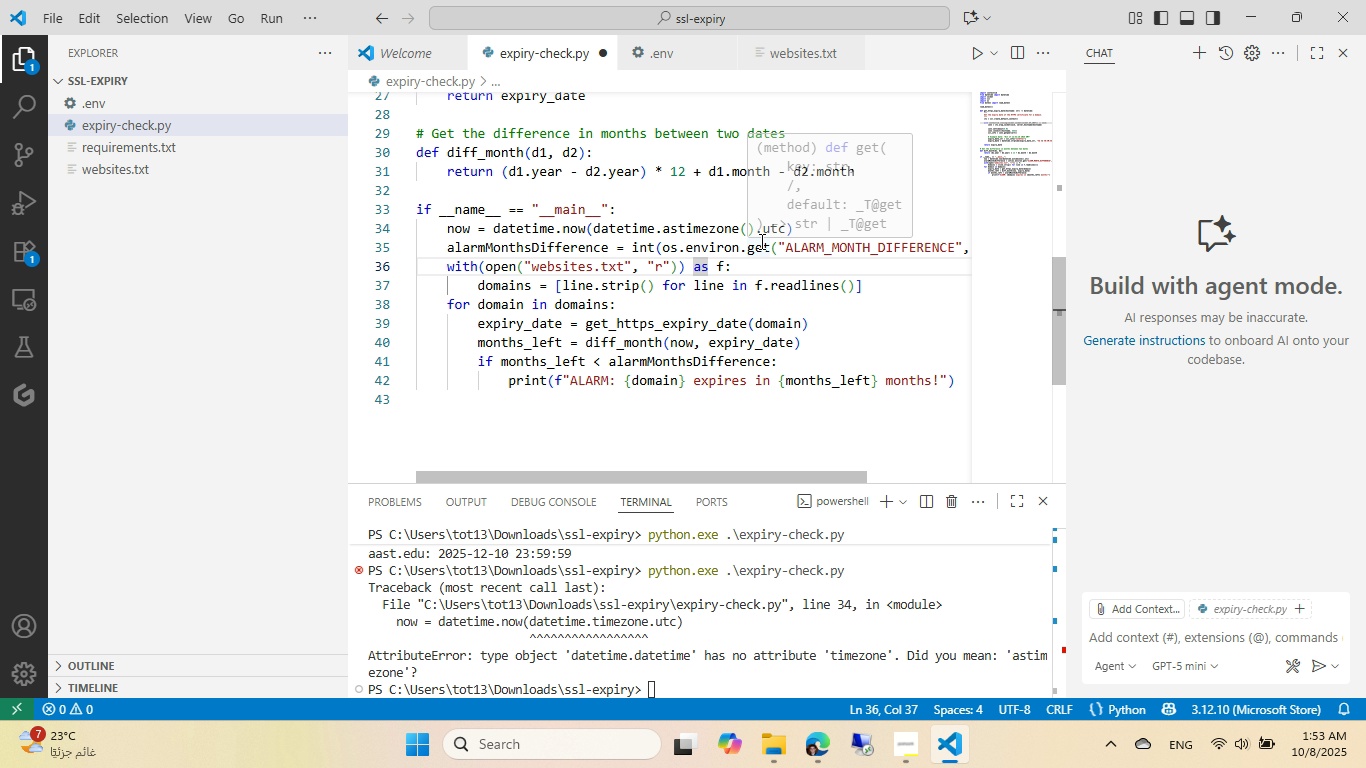 
left_click([737, 296])
 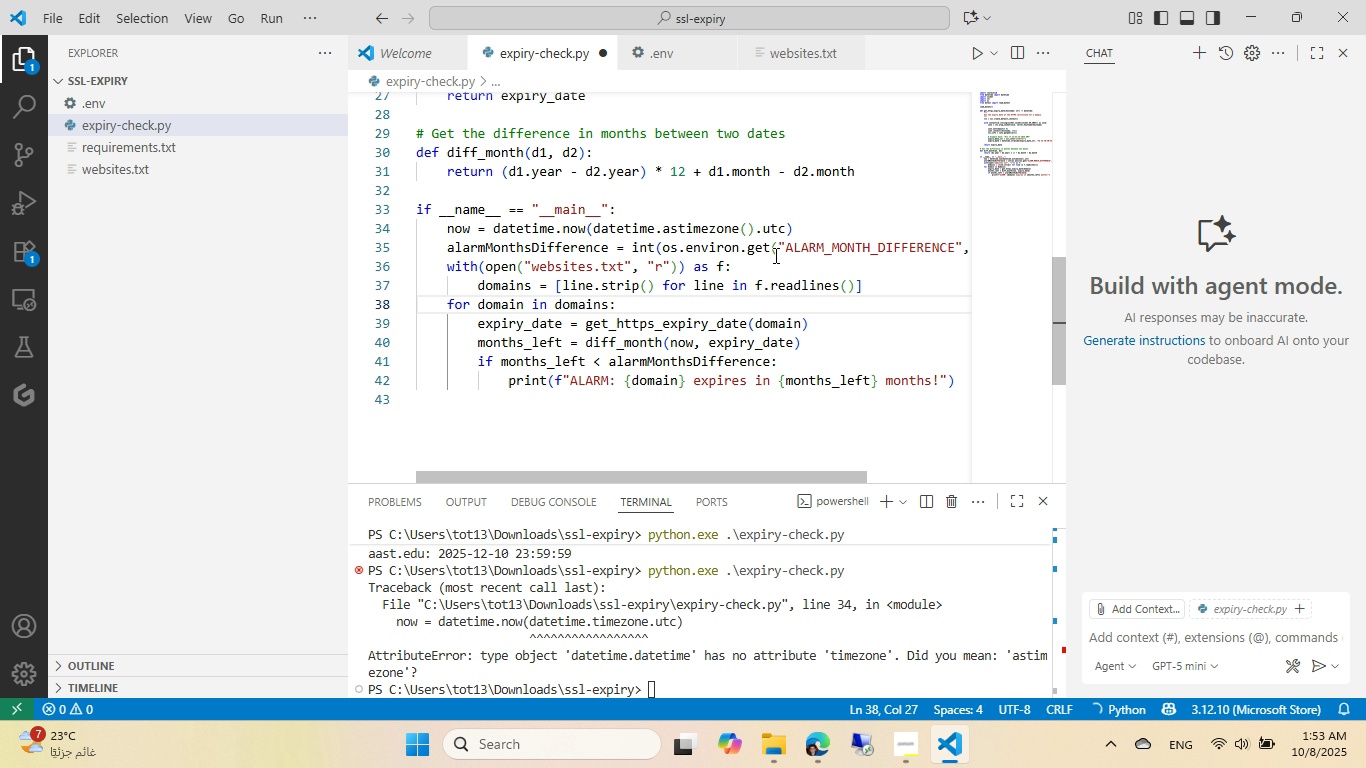 
key(Control+ControlLeft)
 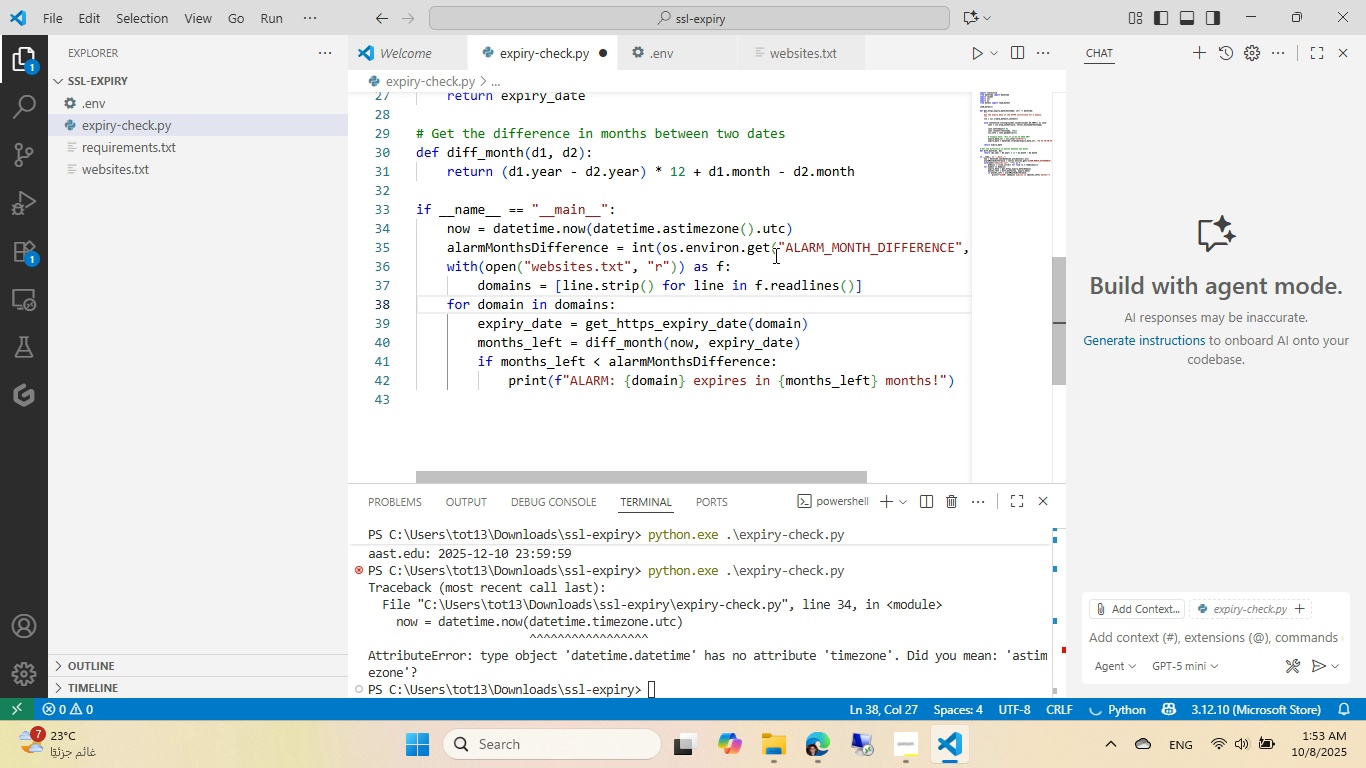 
key(Control+S)
 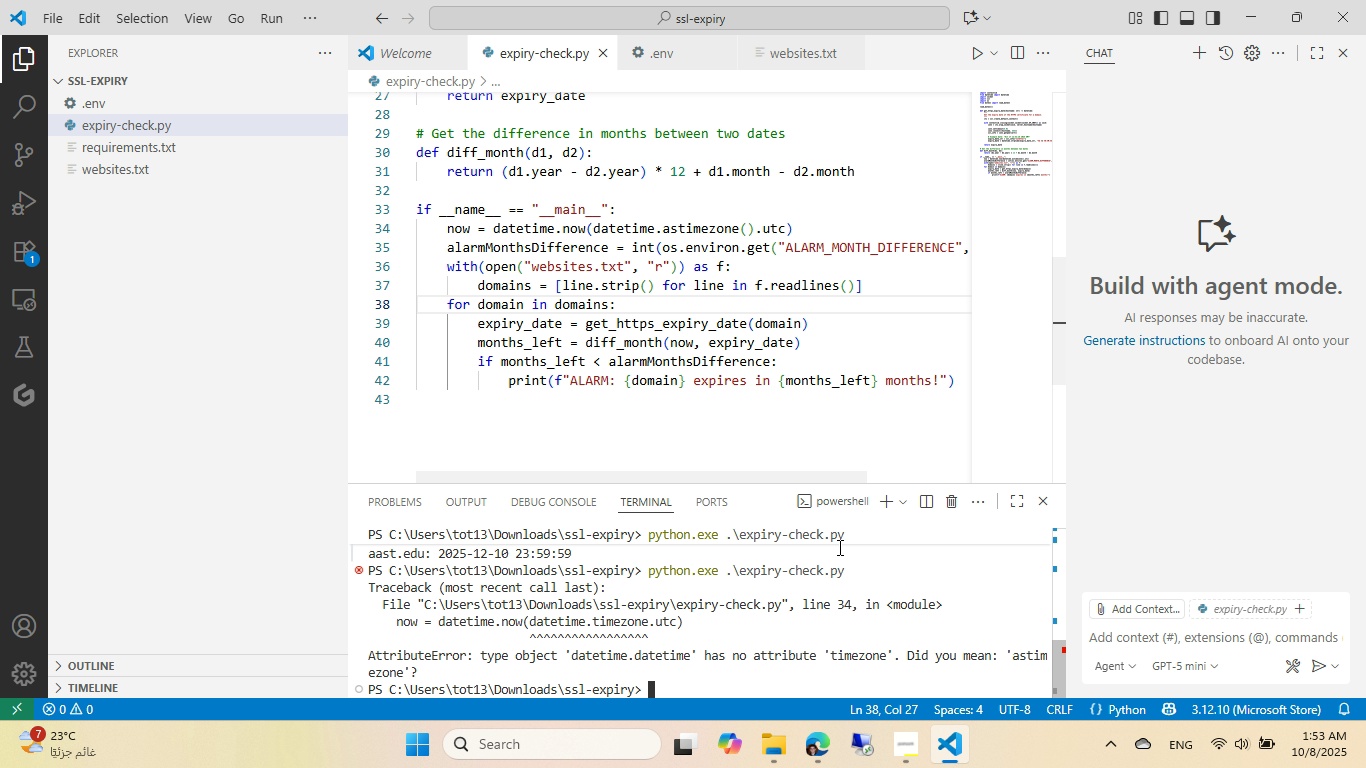 
key(ArrowUp)
 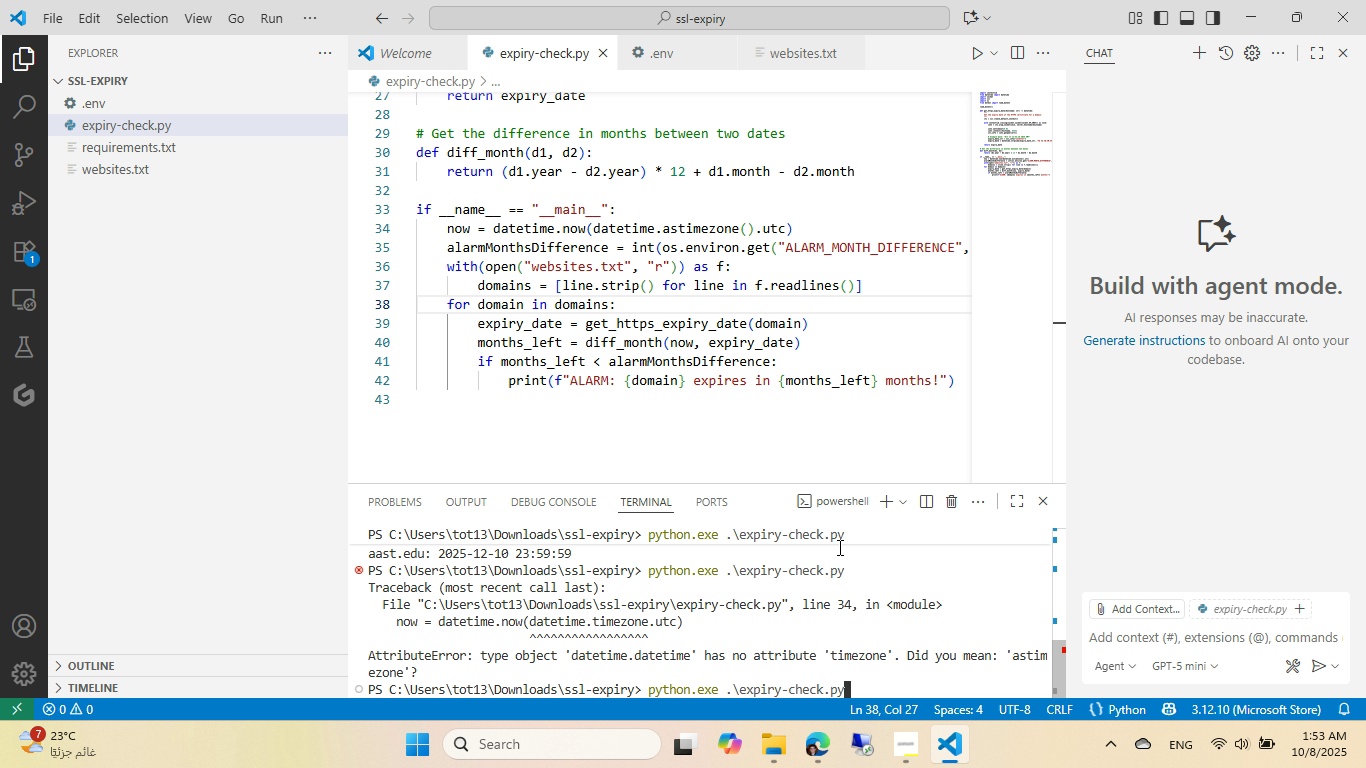 
key(Enter)
 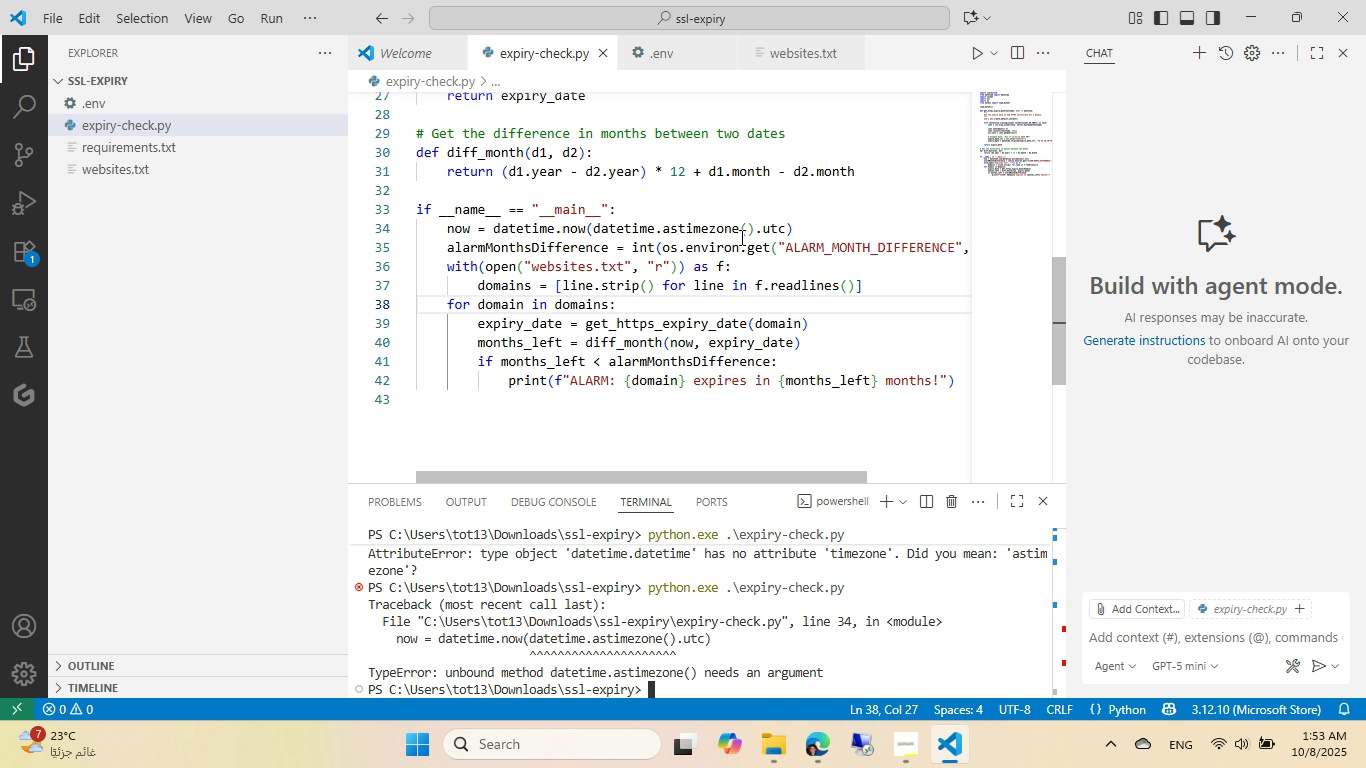 
mouse_move([781, 218])